 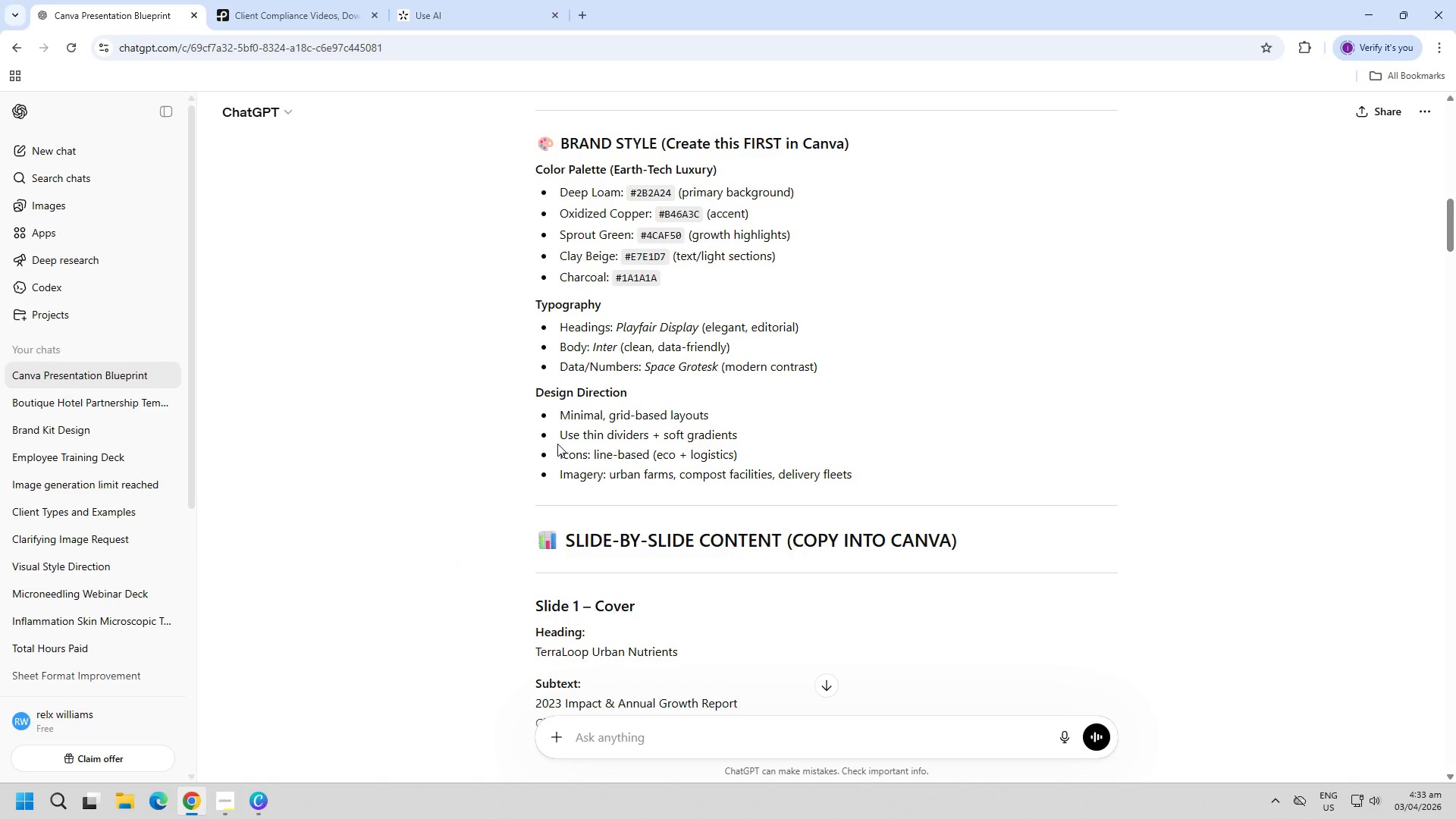 
left_click_drag(start_coordinate=[535, 652], to_coordinate=[655, 654])
 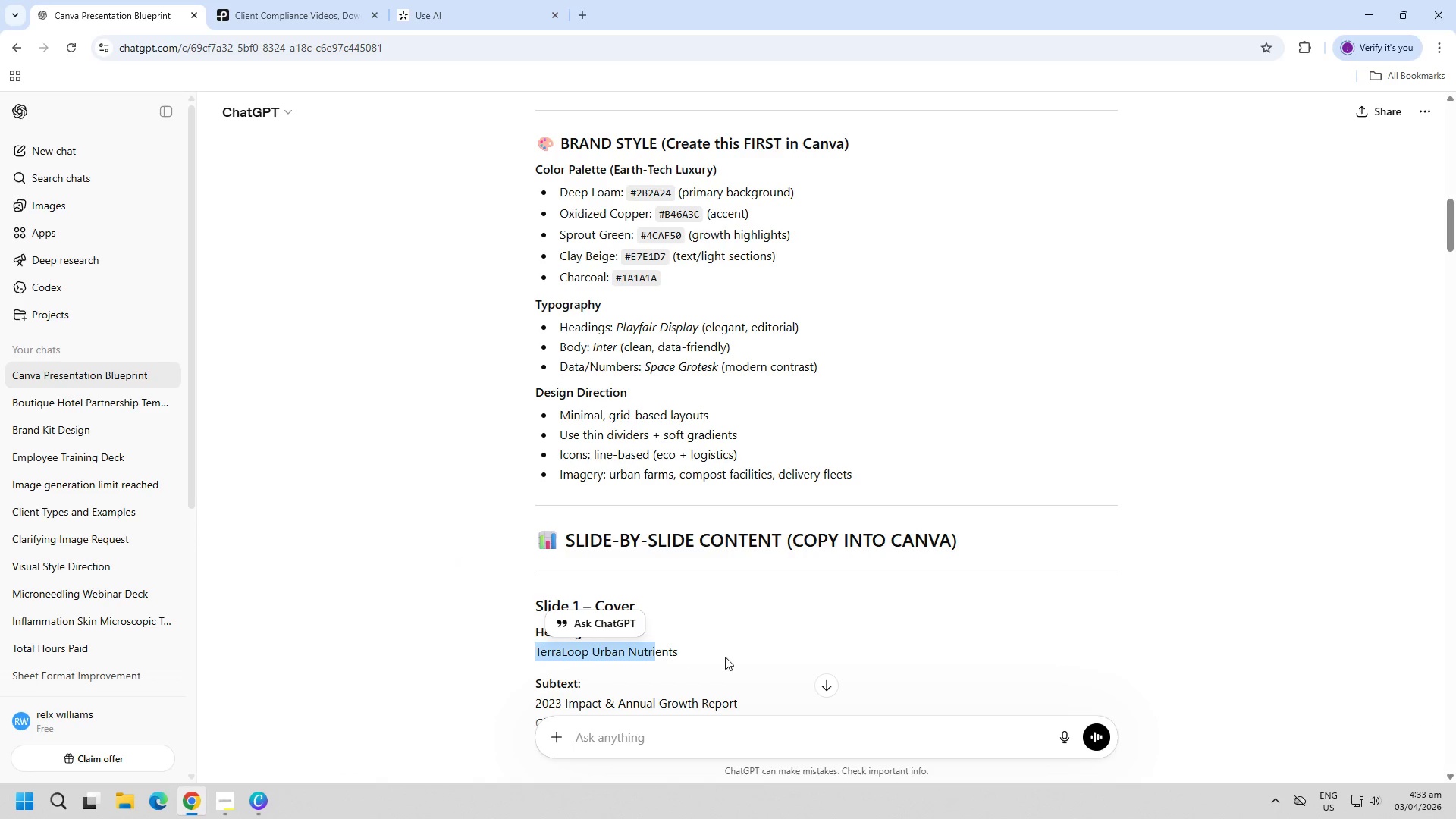 
left_click([728, 657])
 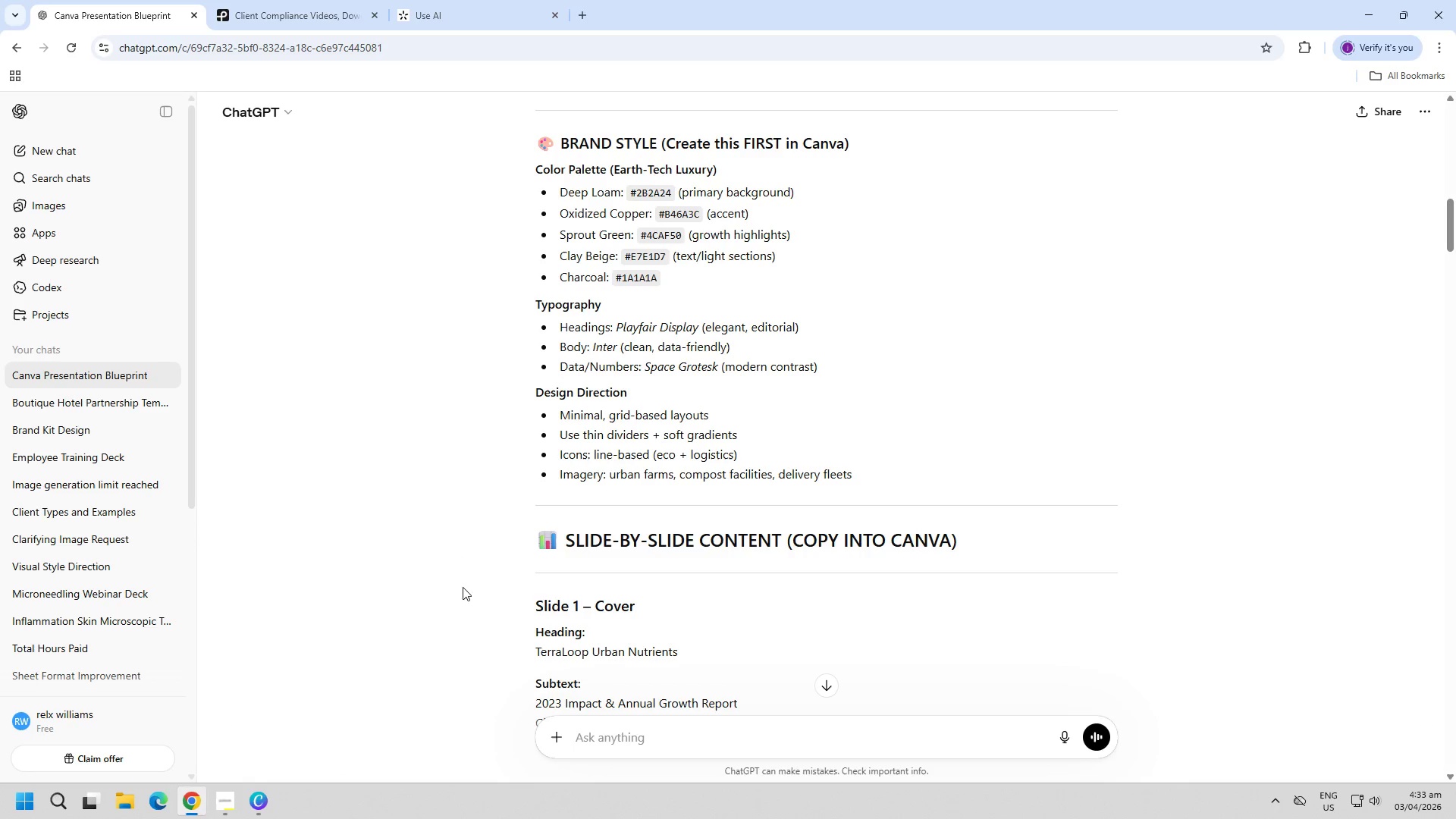 
left_click([432, 575])
 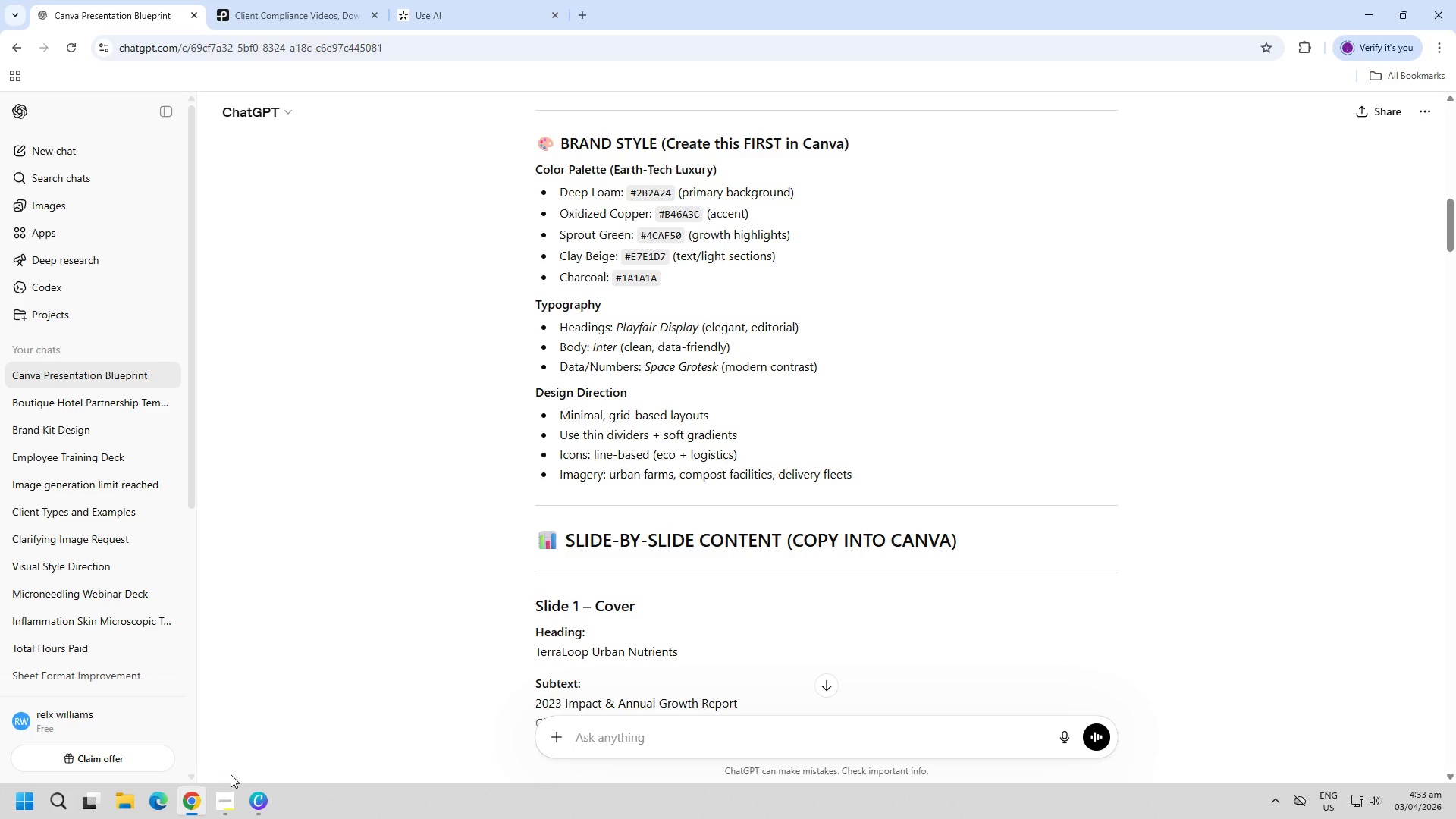 
wait(7.16)
 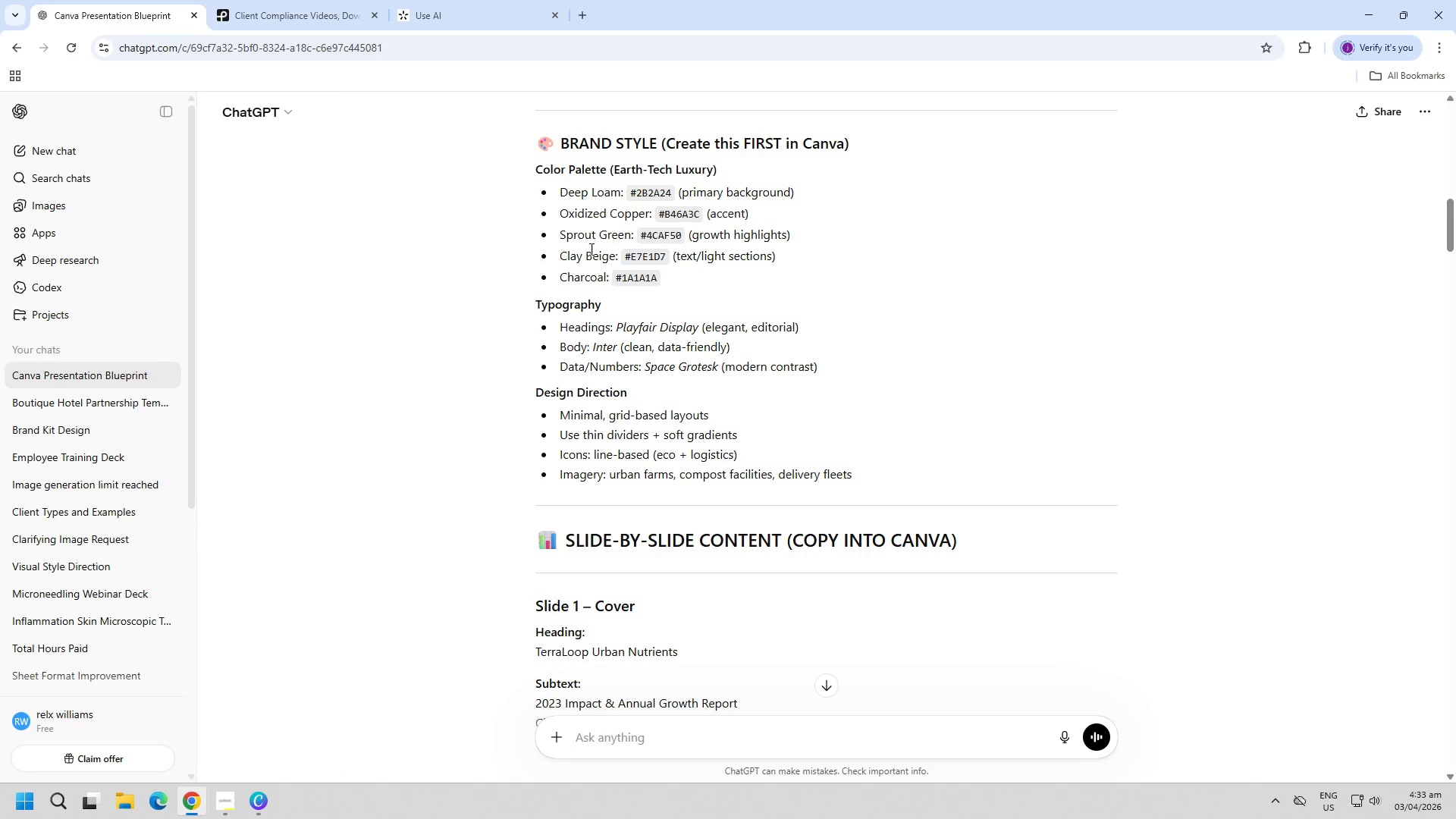 
left_click([222, 798])